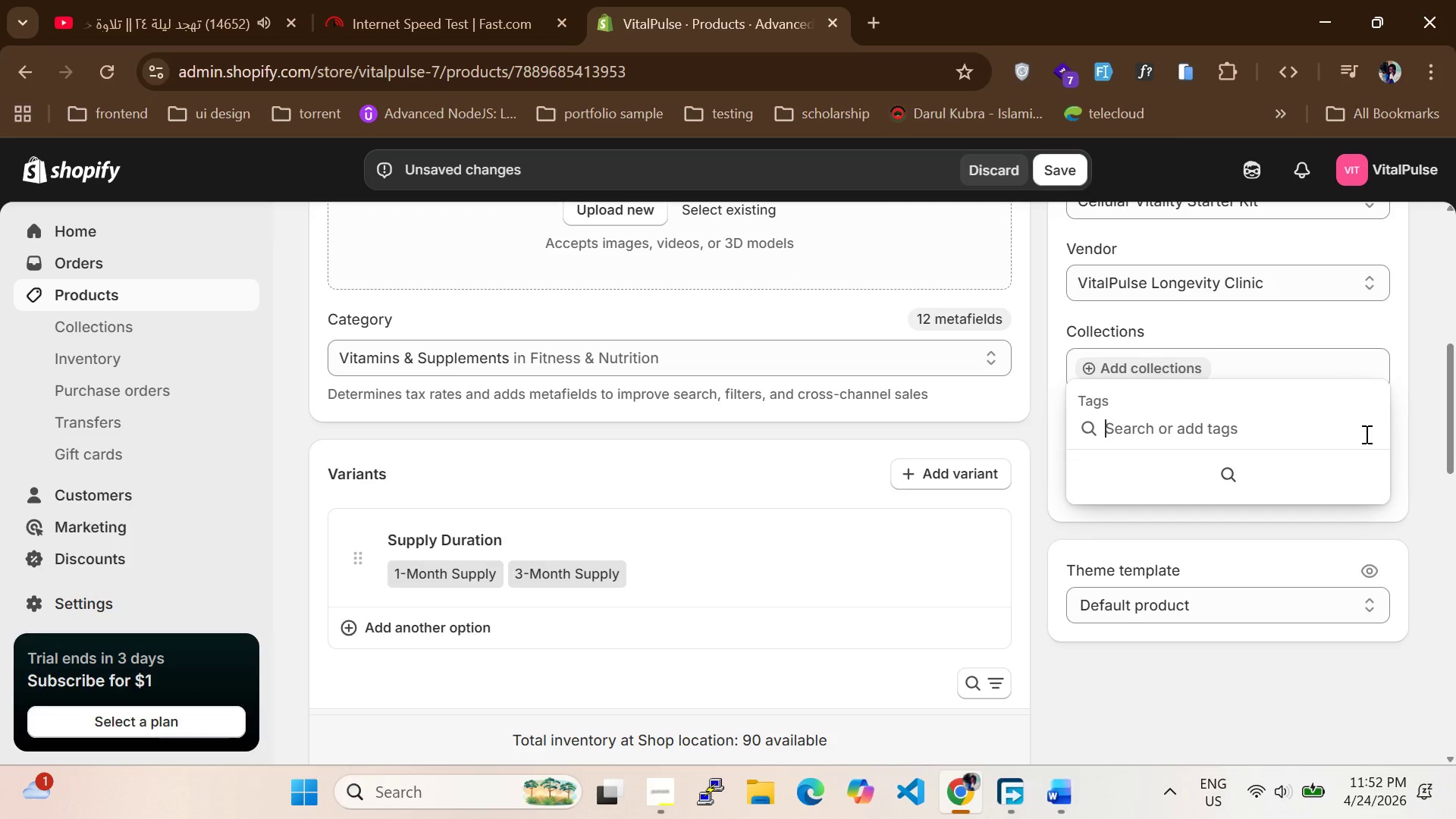 
type(nutriatin supplement)
 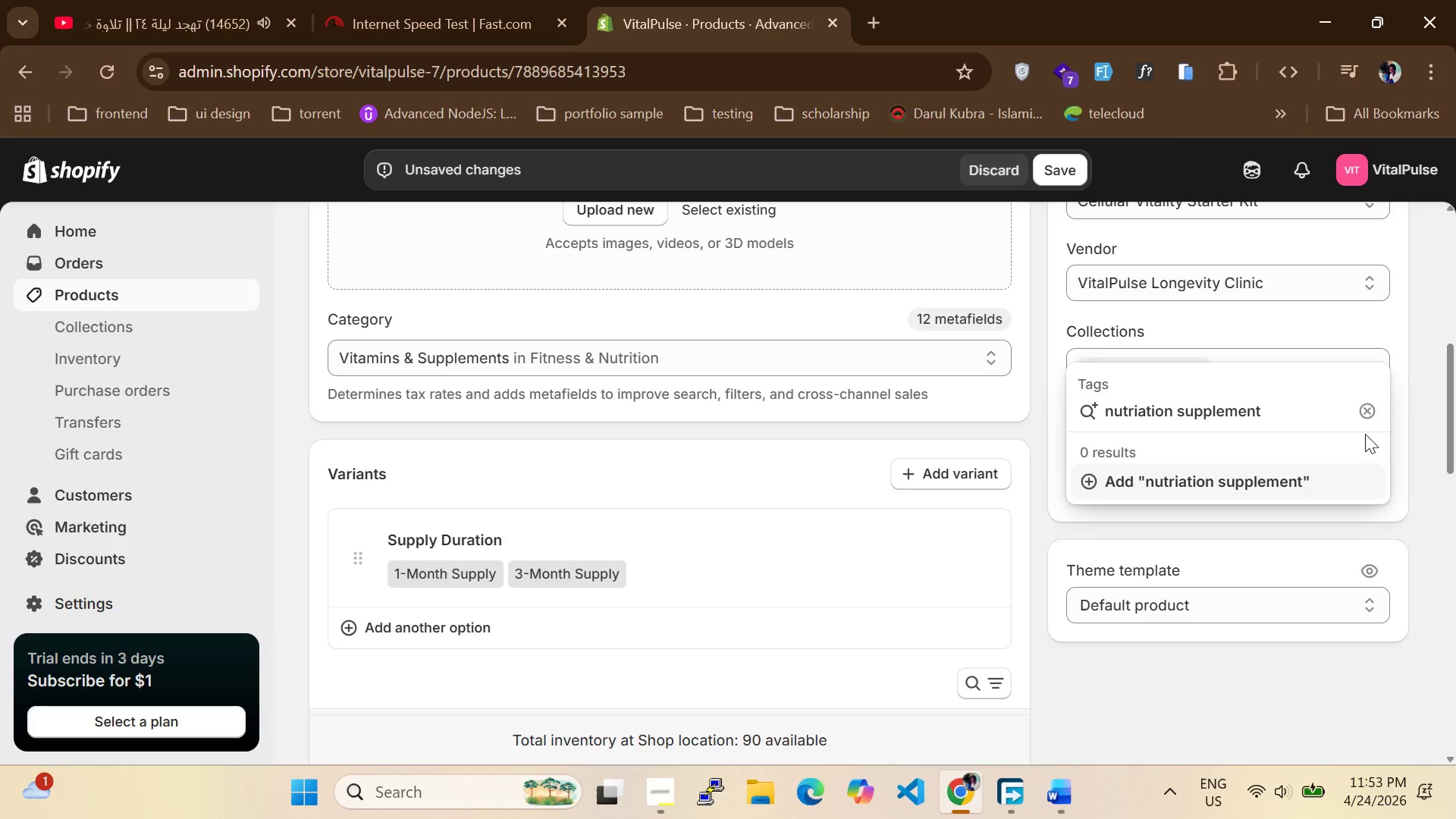 
hold_key(key=O, duration=0.33)
 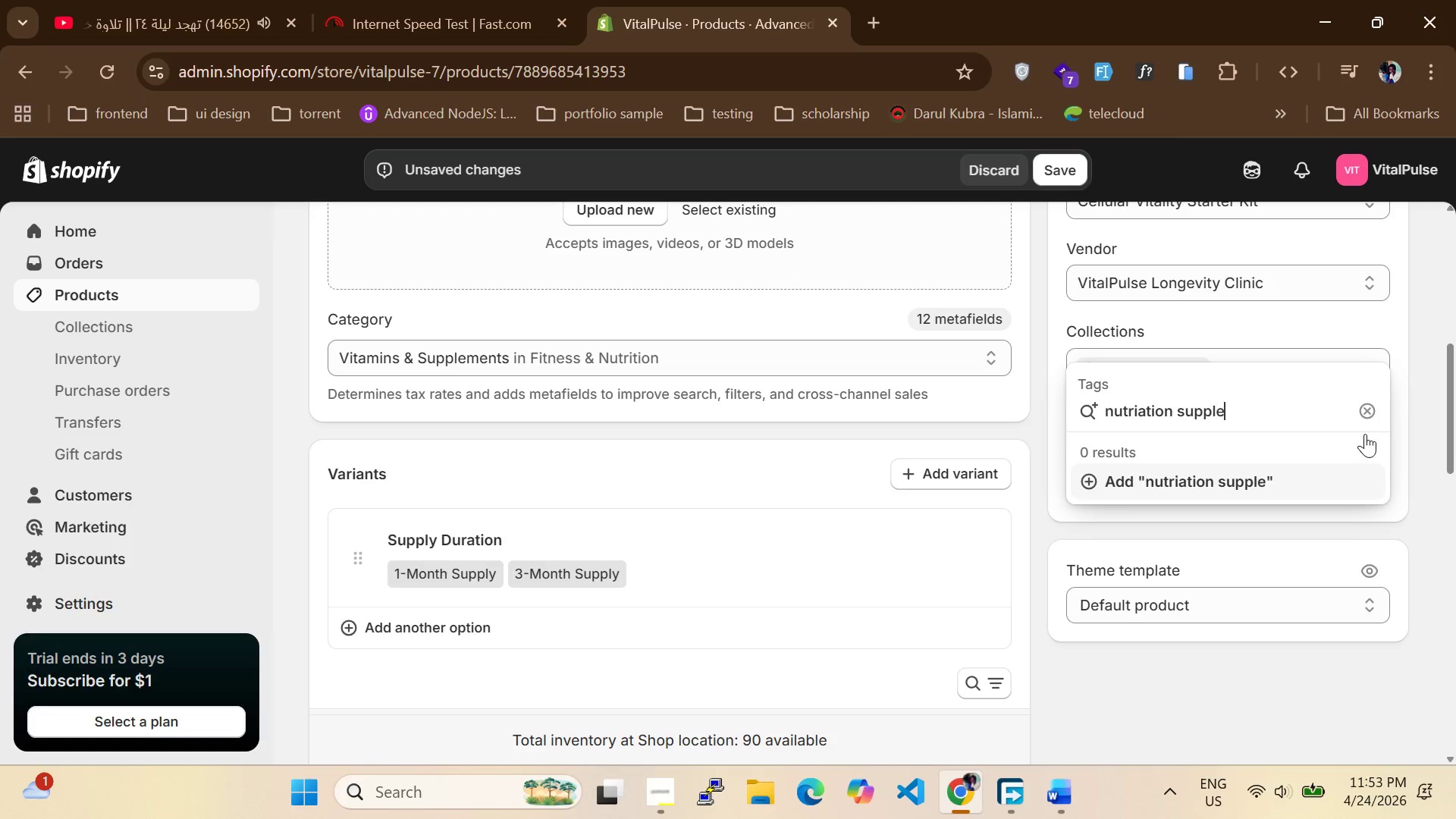 
left_click([1208, 482])
 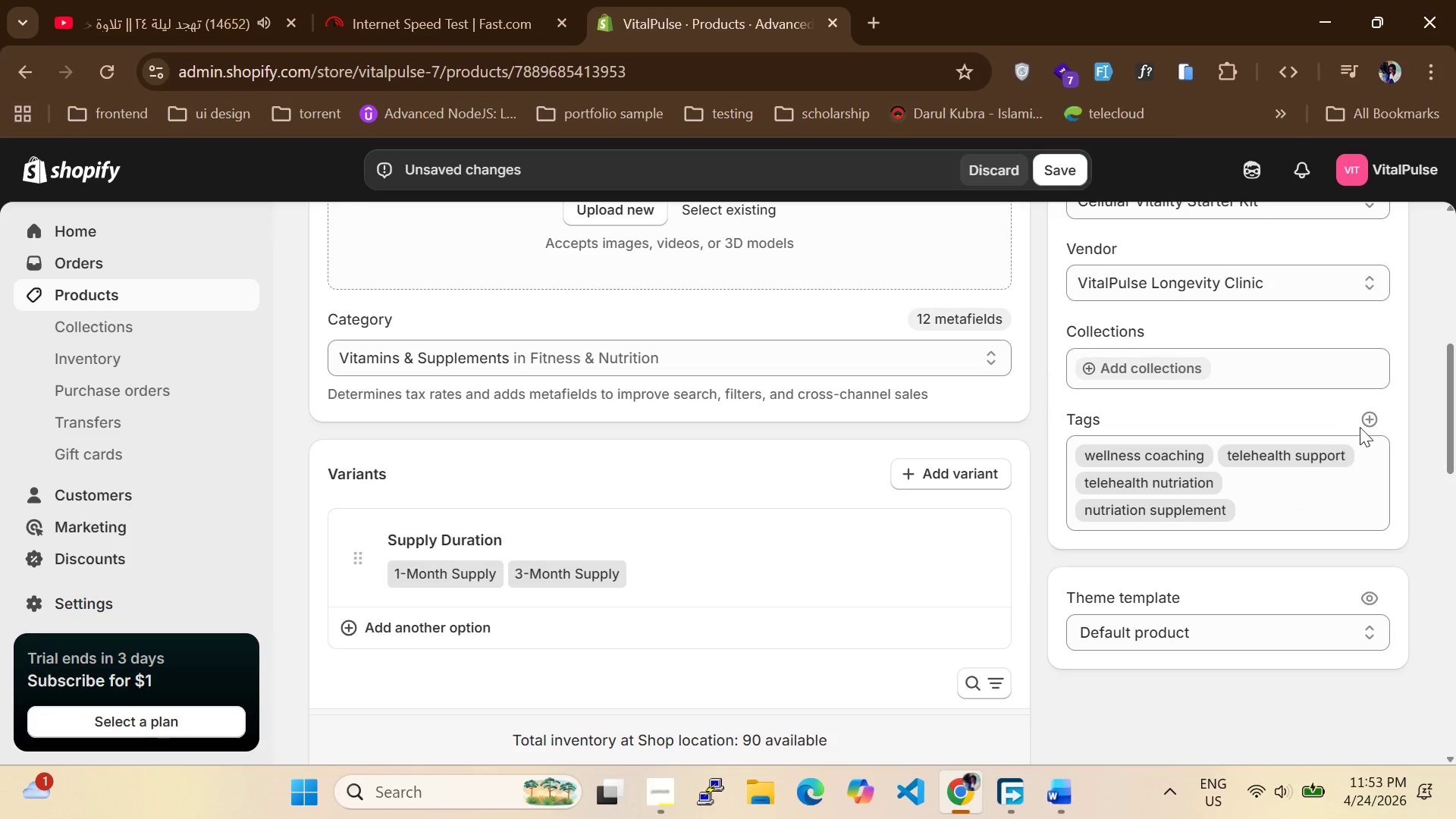 
left_click([1366, 423])
 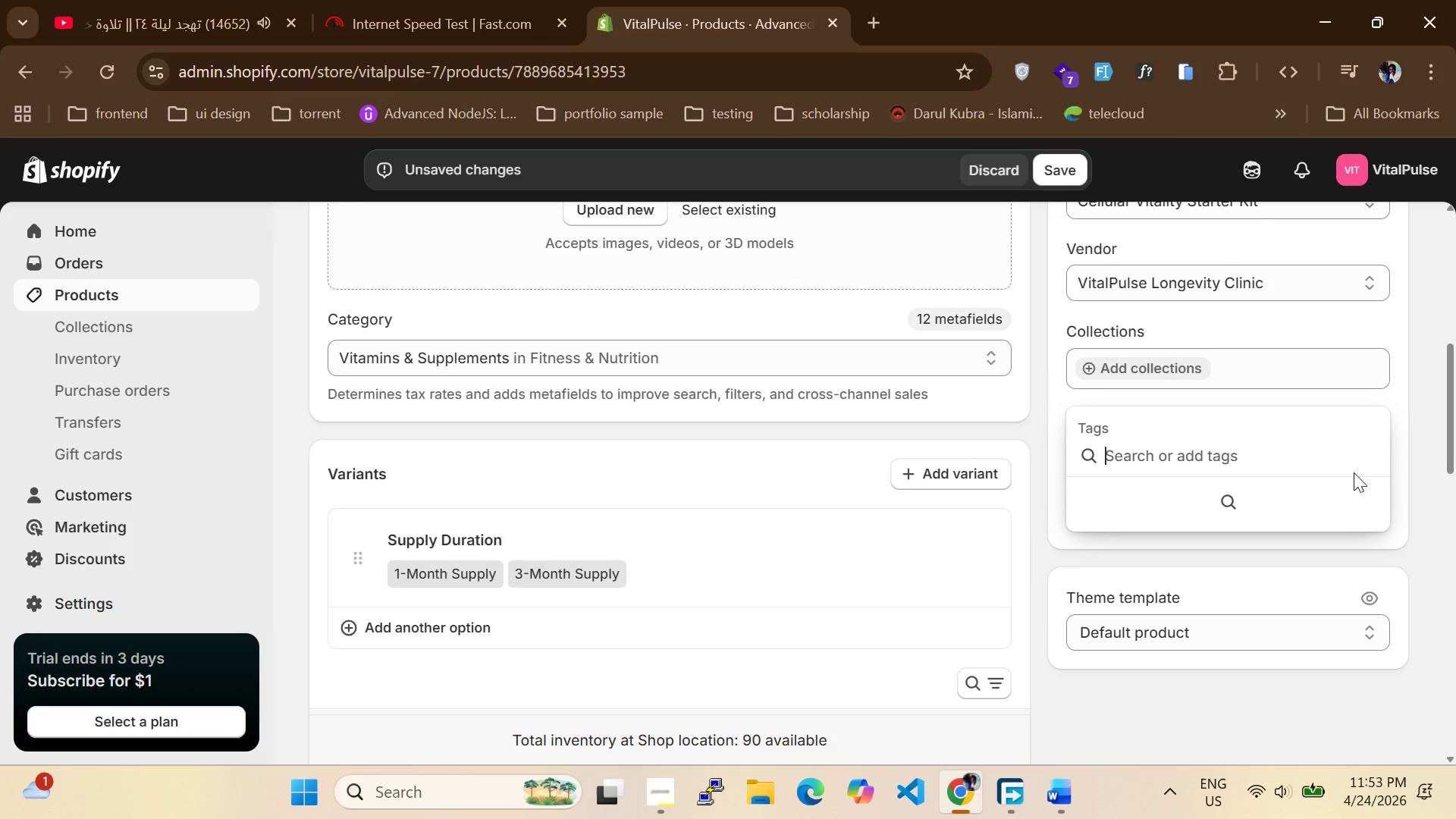 
type(Lngli)
key(Backspace)
key(Backspace)
type(evity Kits)
 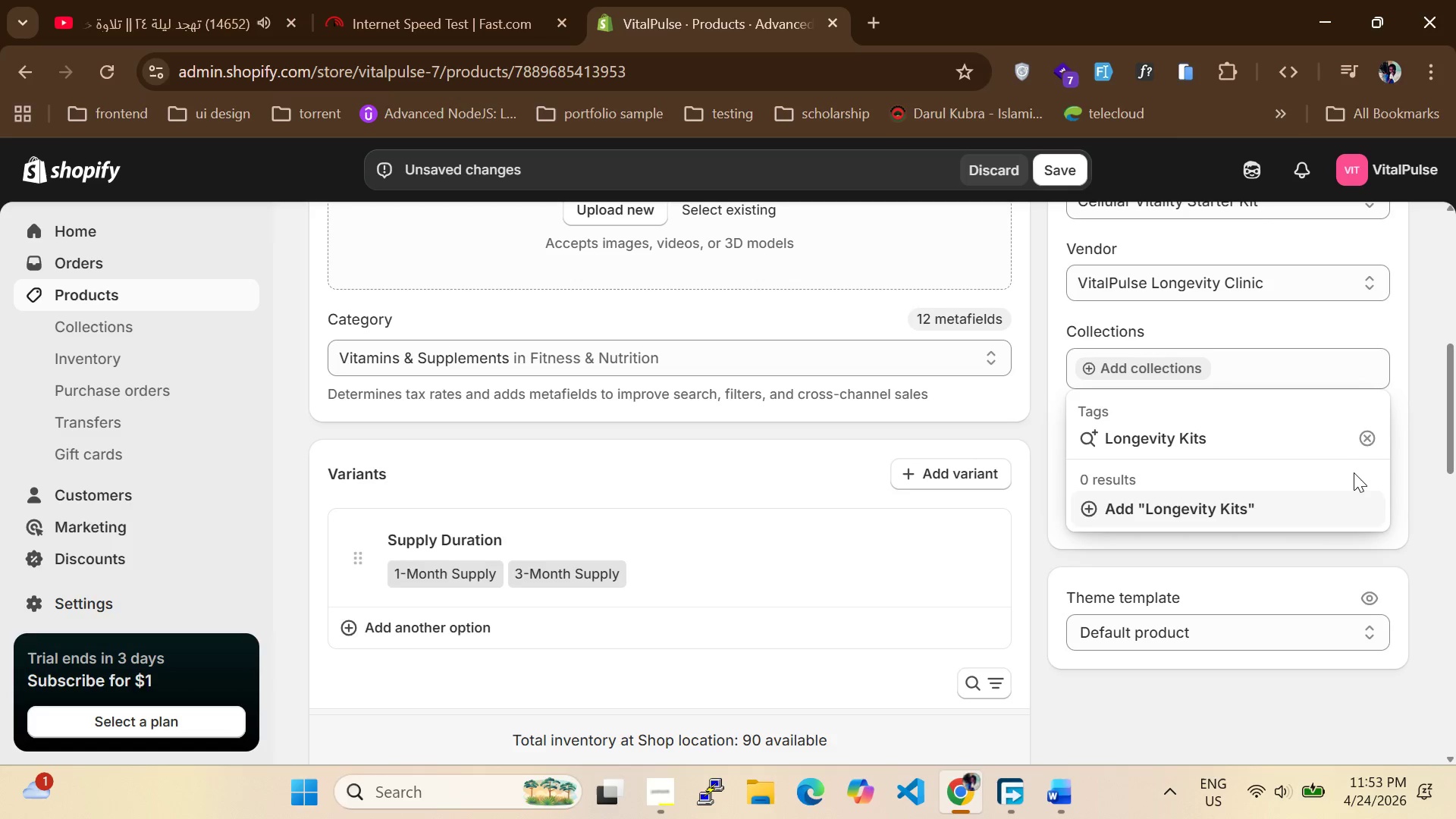 
hold_key(key=O, duration=0.36)
 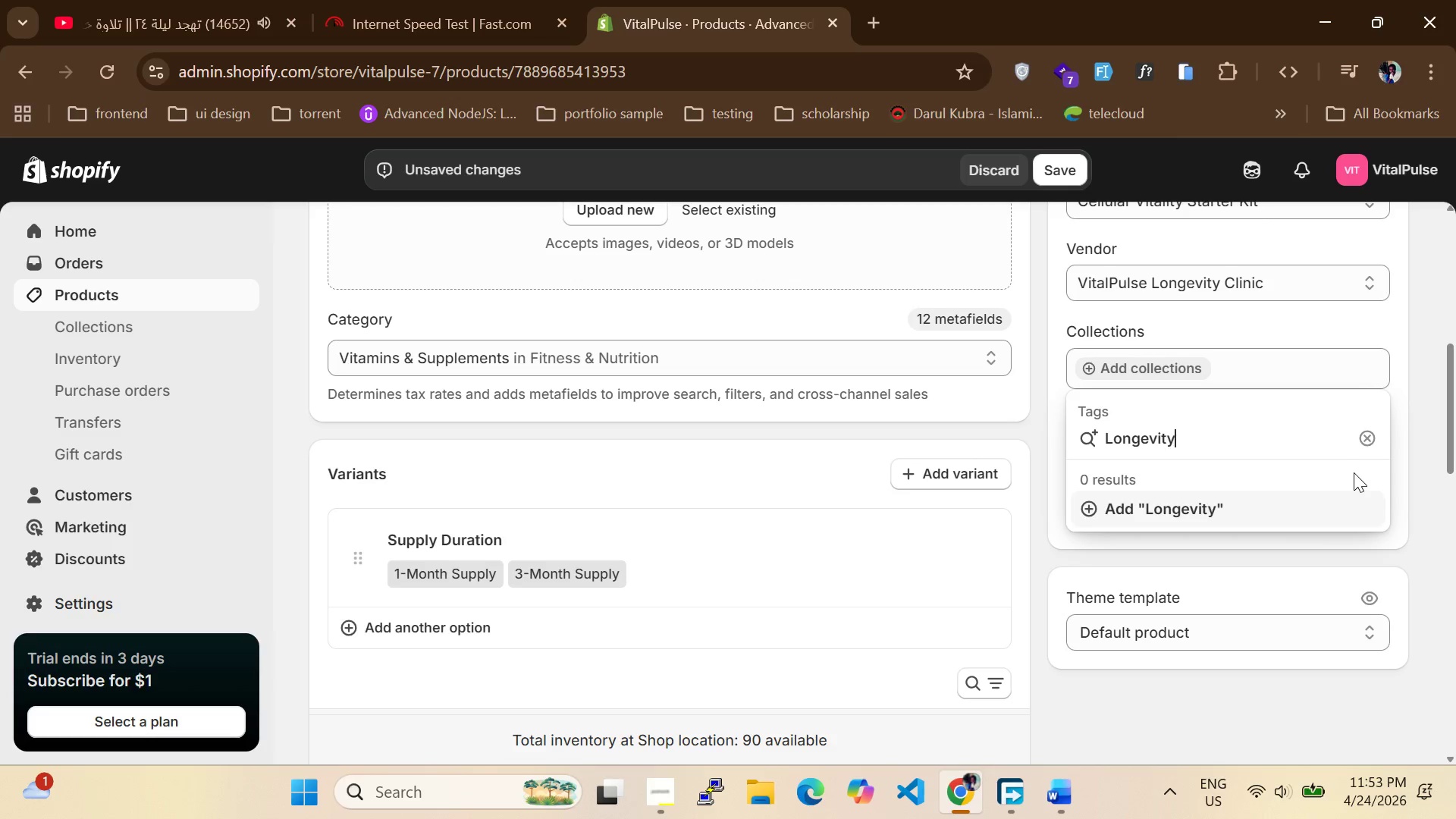 
left_click([1181, 504])
 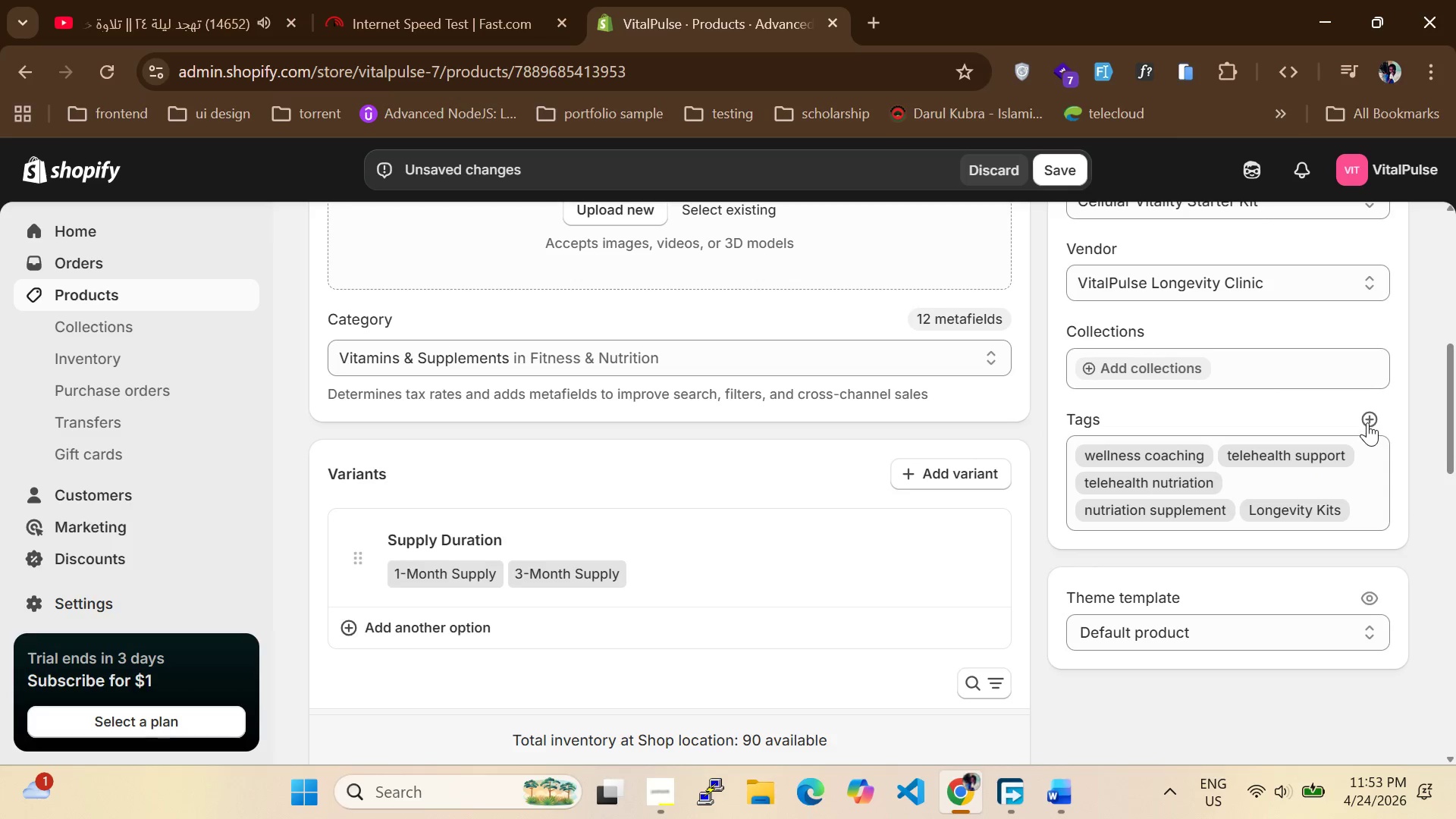 
left_click([1367, 422])
 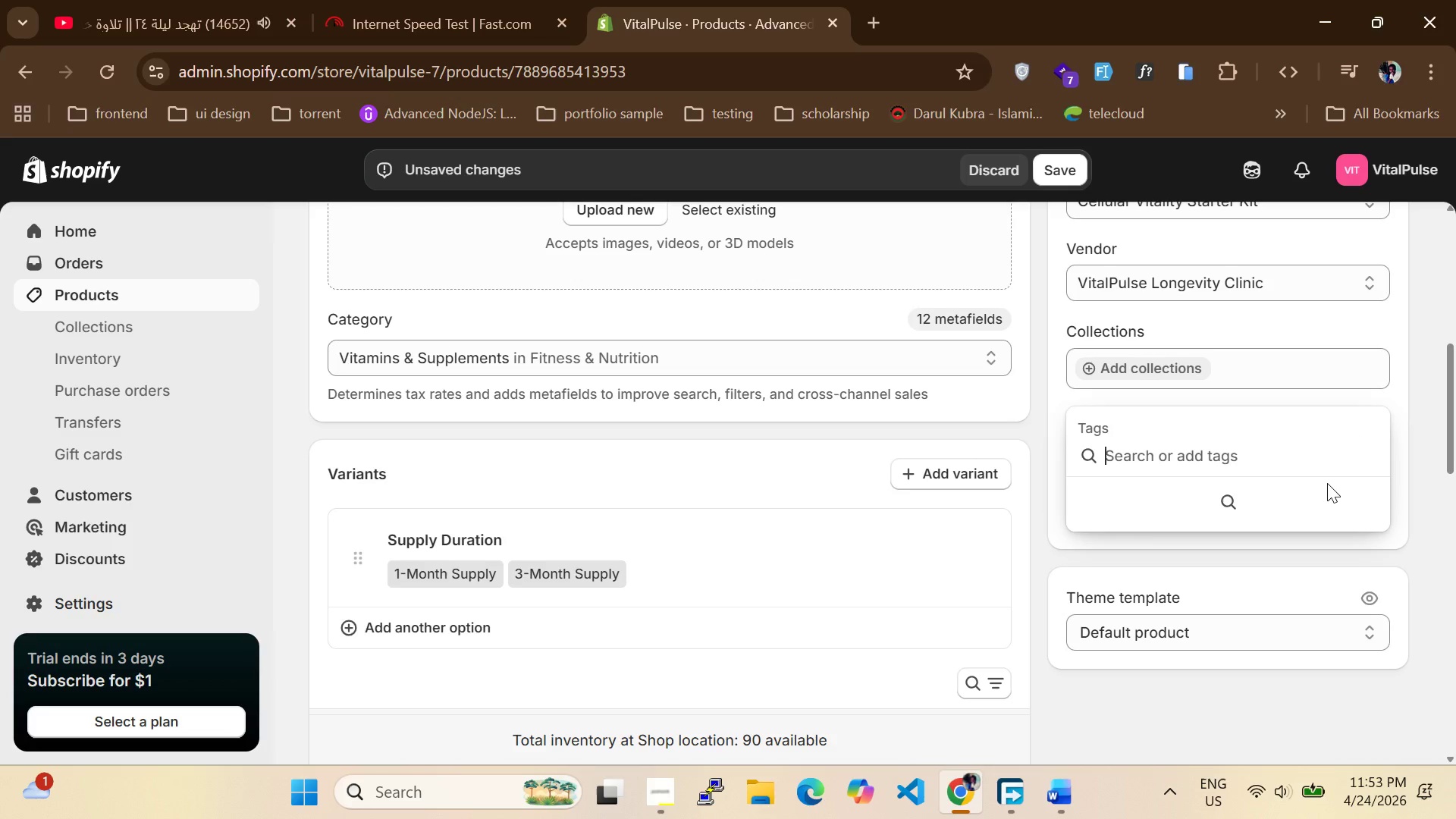 
type(Client Exclusie)
 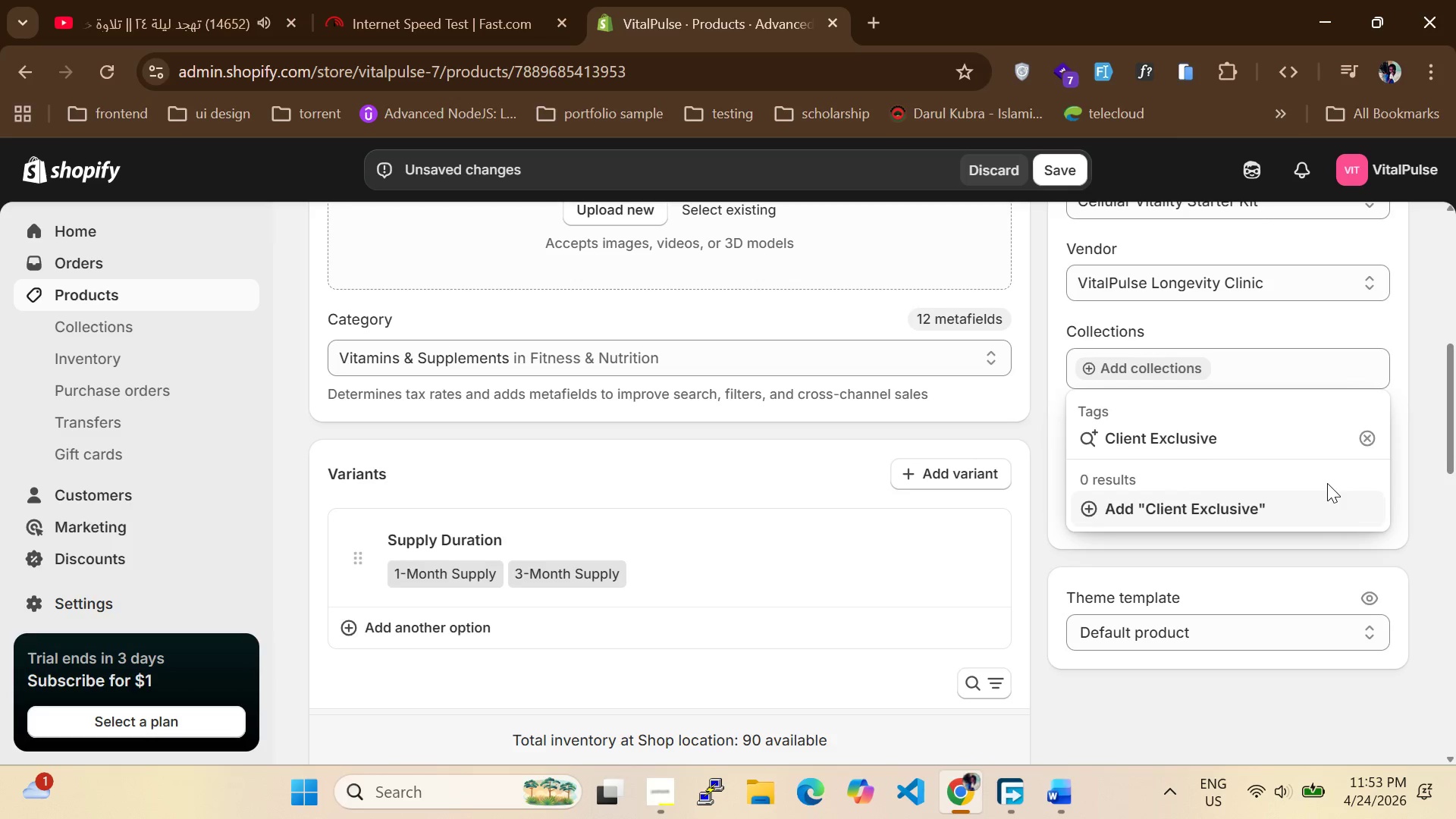 
hold_key(key=V, duration=0.34)
 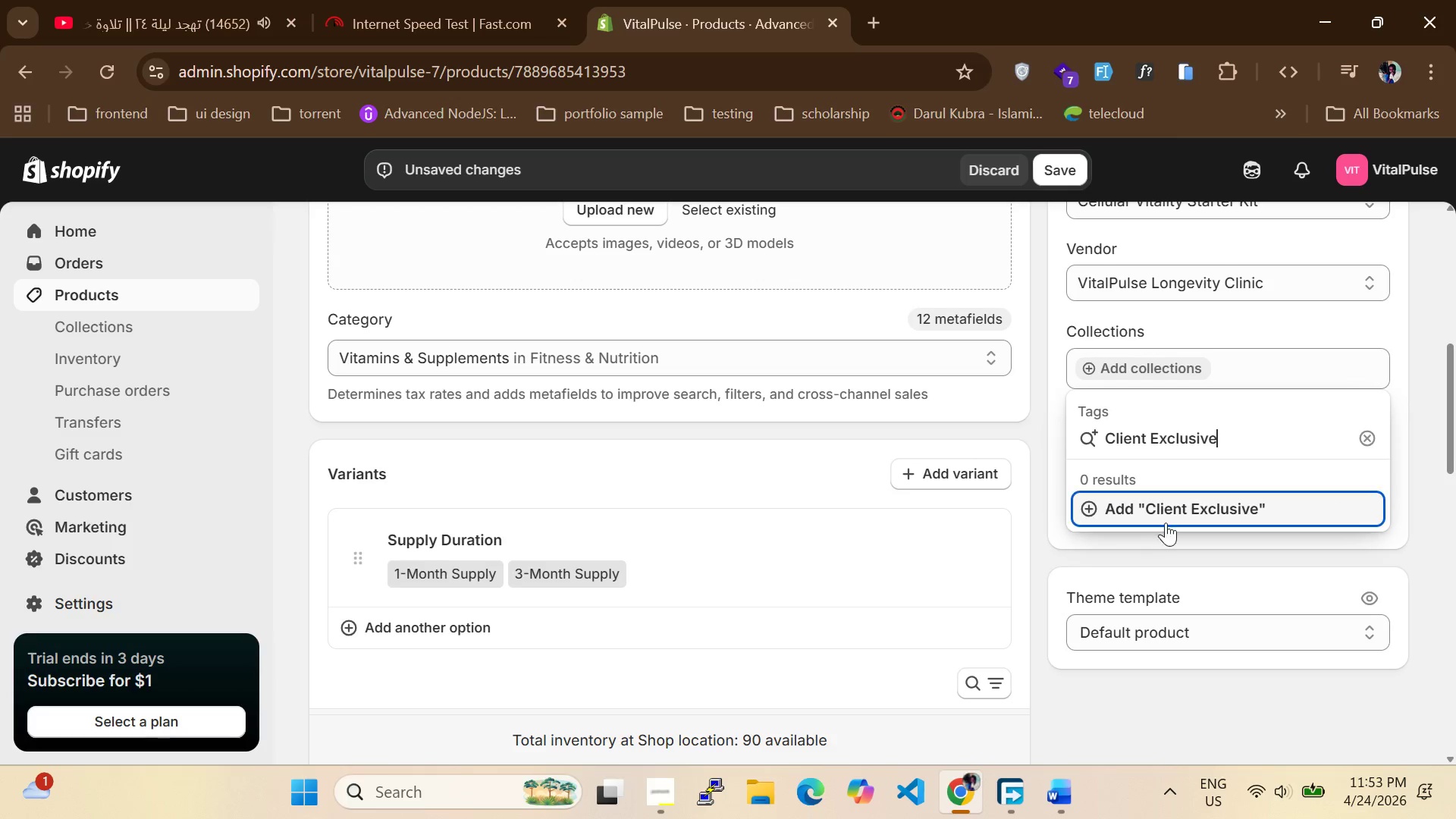 
left_click([1175, 510])
 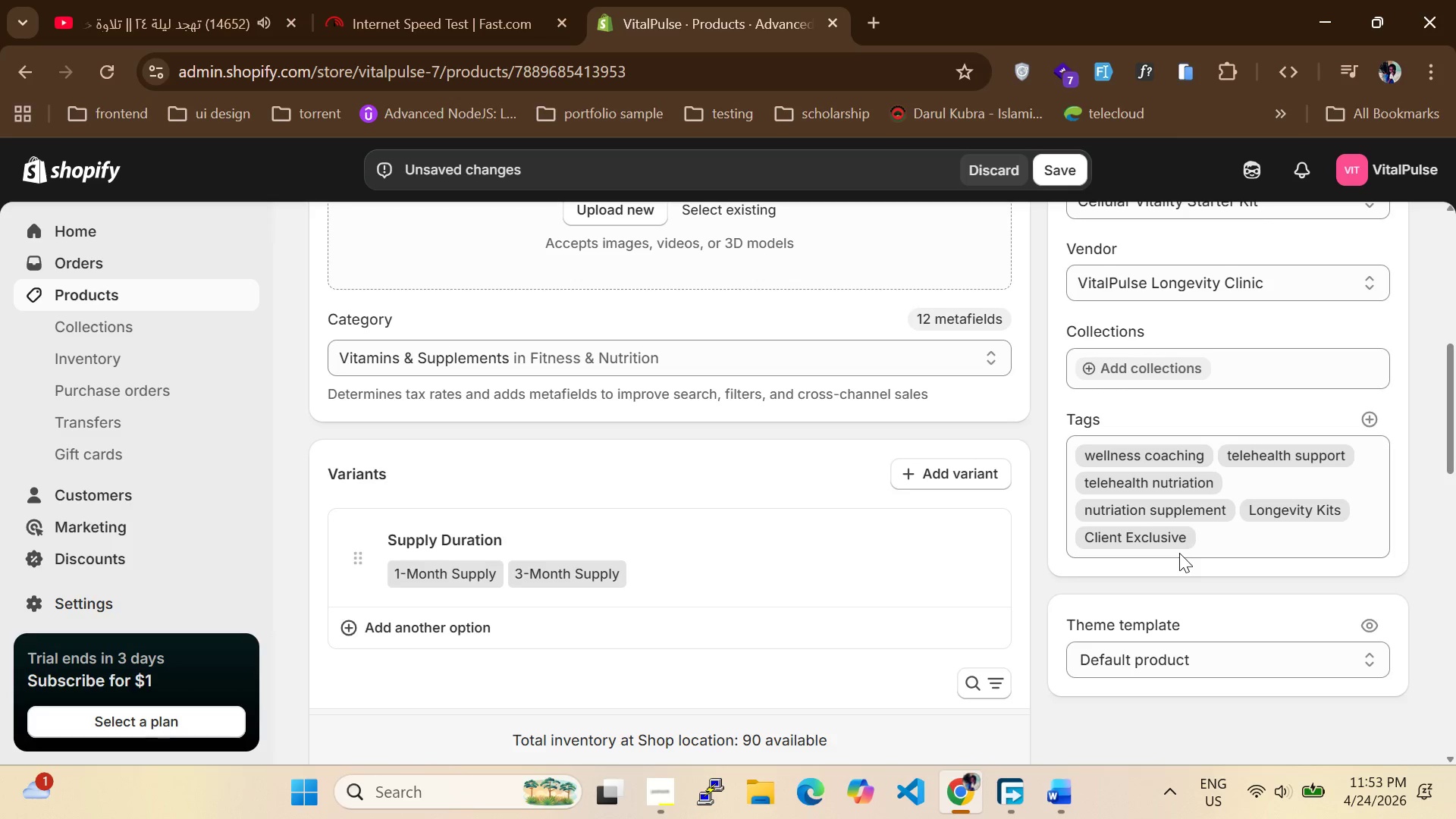 
scroll: coordinate [979, 554], scroll_direction: down, amount: 12.0
 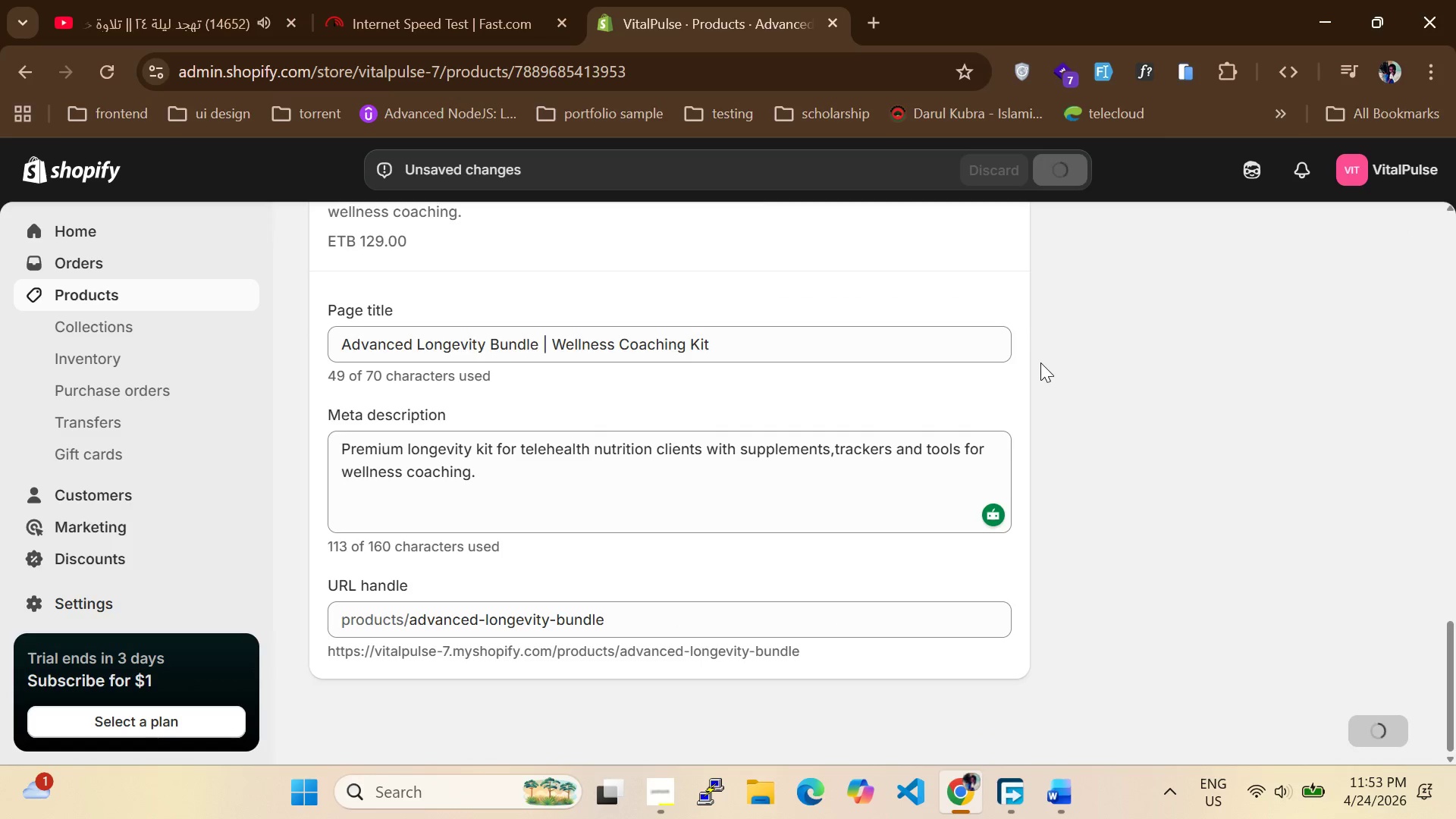 
wait(10.03)
 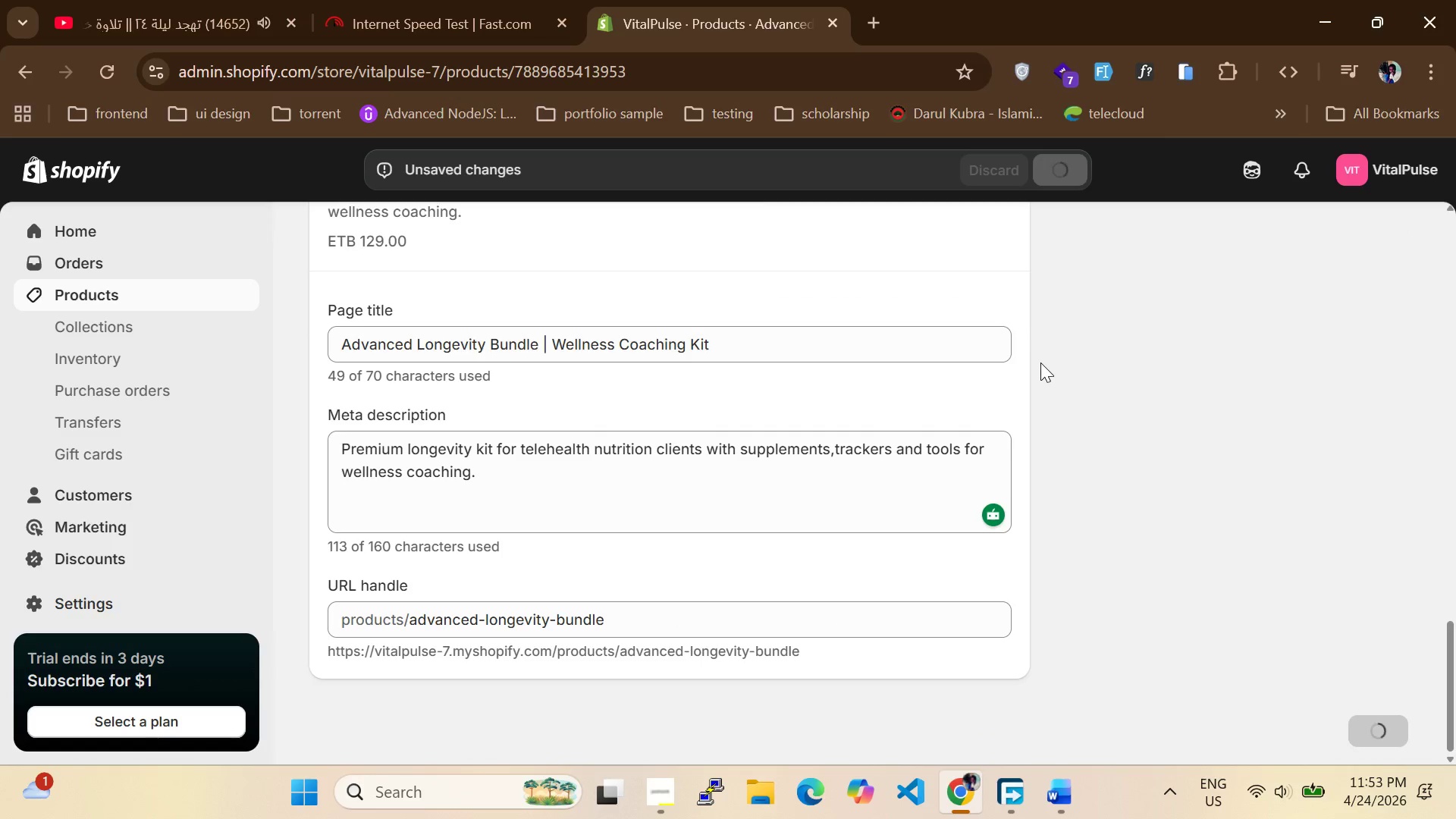 
scroll: coordinate [617, 428], scroll_direction: up, amount: 22.0
 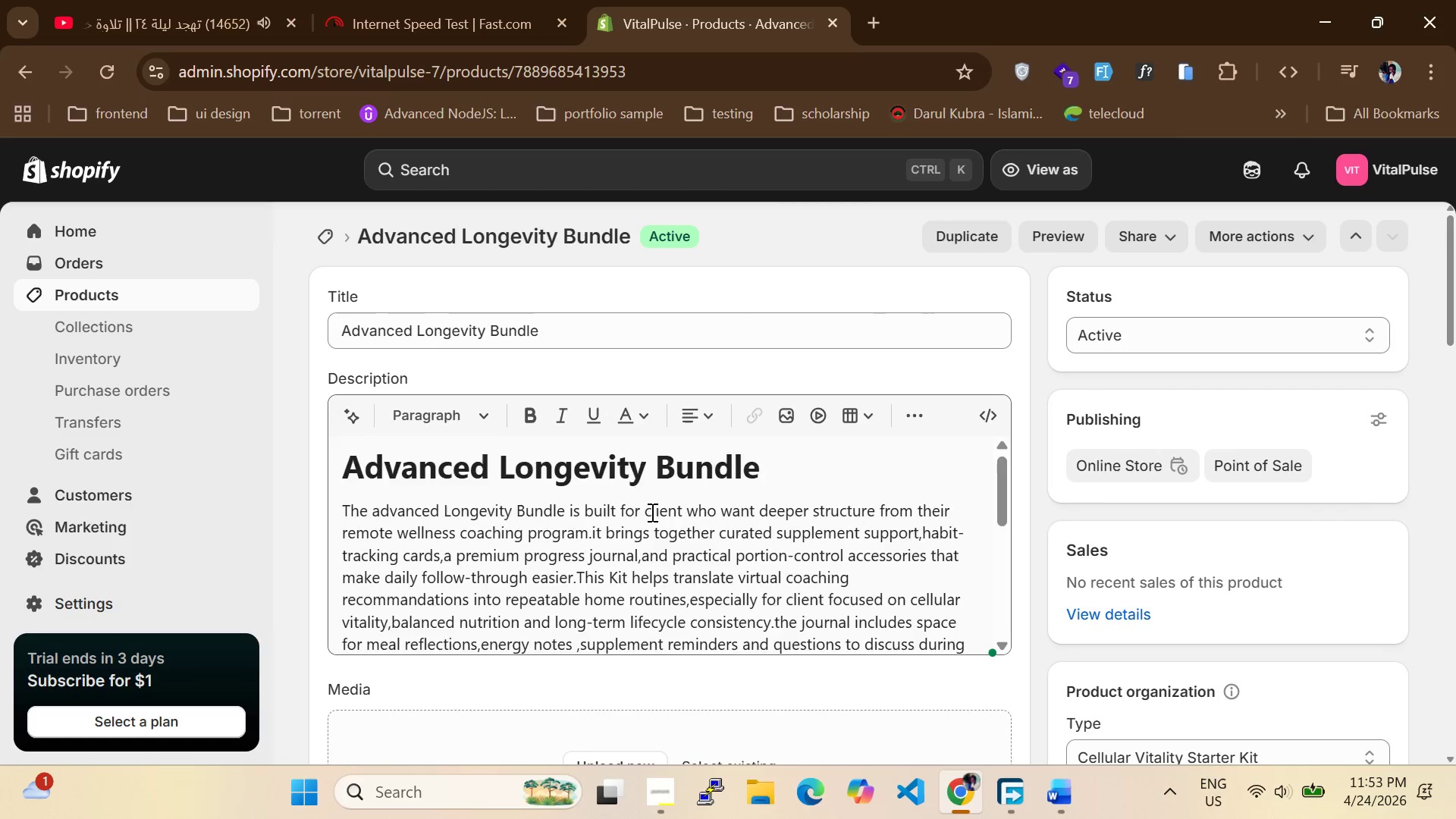 
scroll: coordinate [651, 512], scroll_direction: down, amount: 3.0
 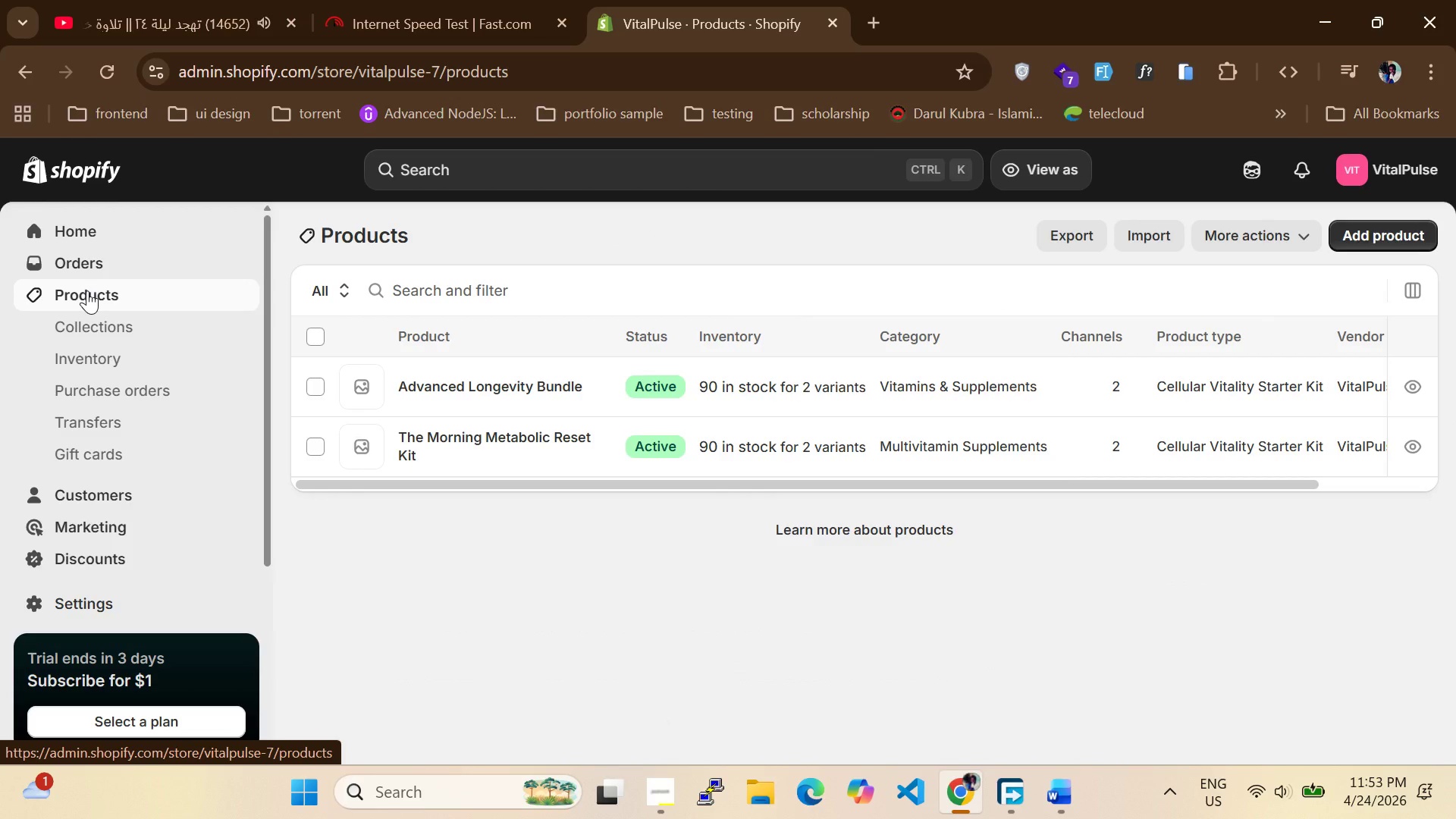 
wait(7.44)
 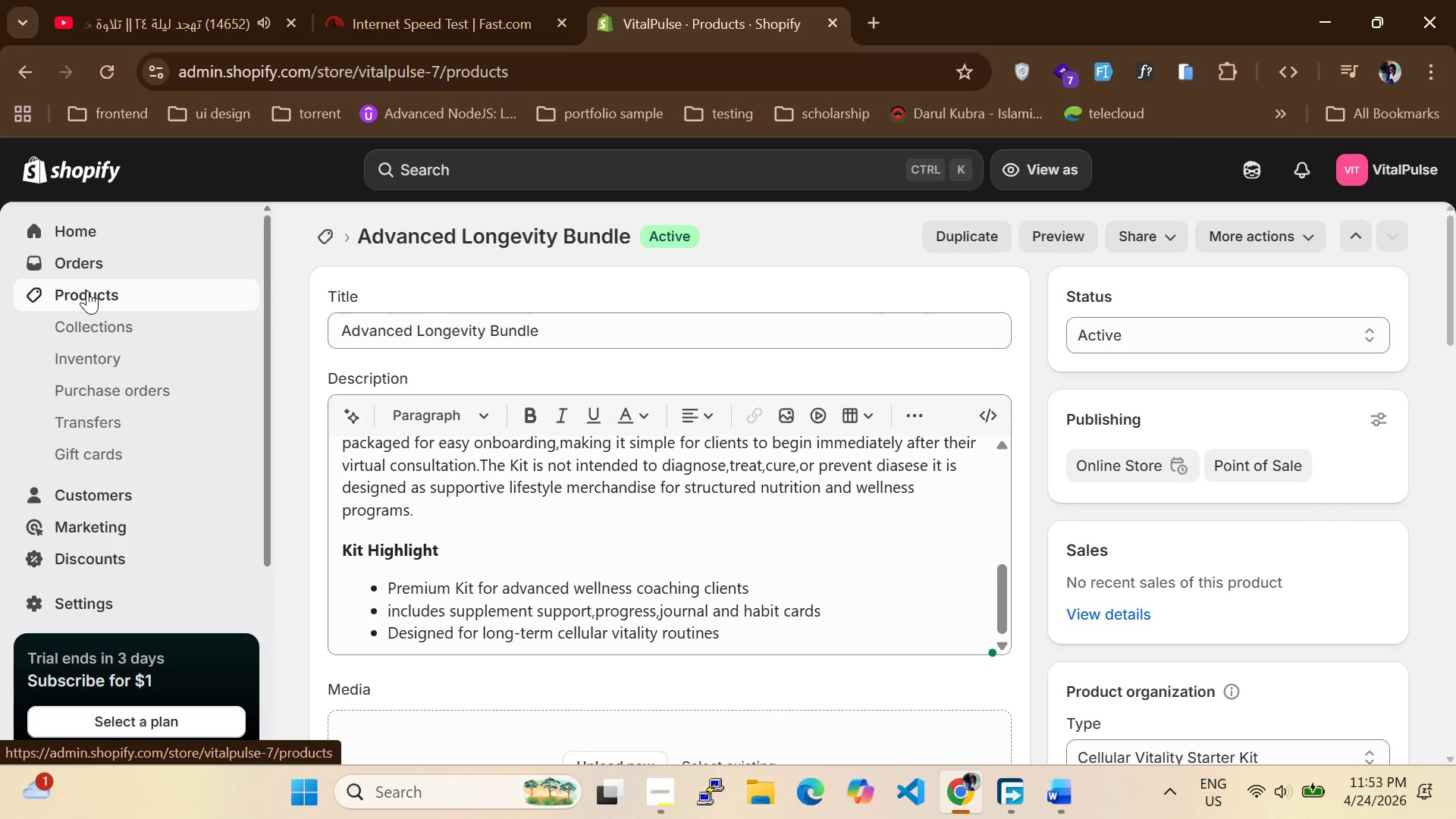 
left_click([1371, 230])